 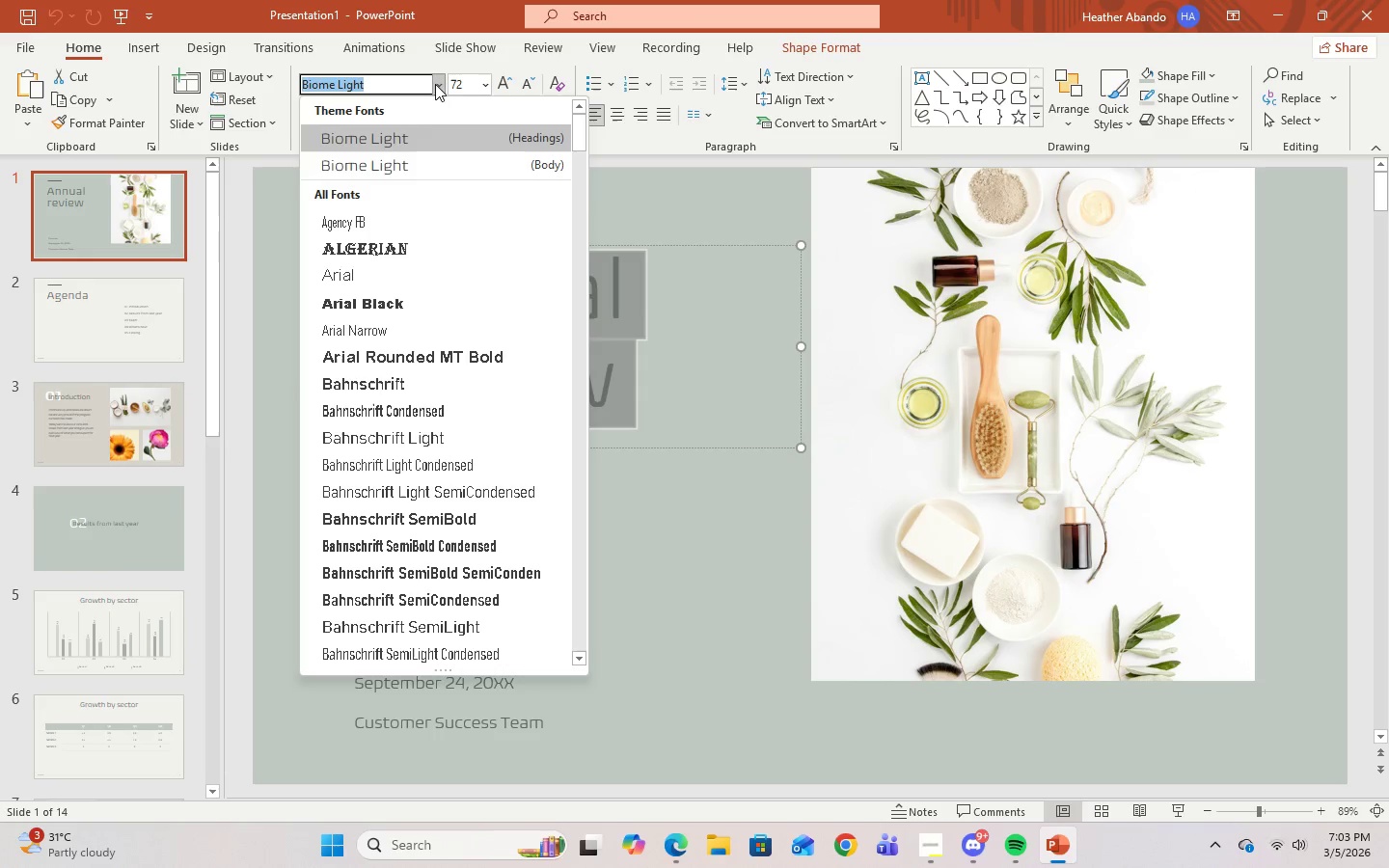 
scroll: coordinate [467, 439], scroll_direction: down, amount: 48.0
 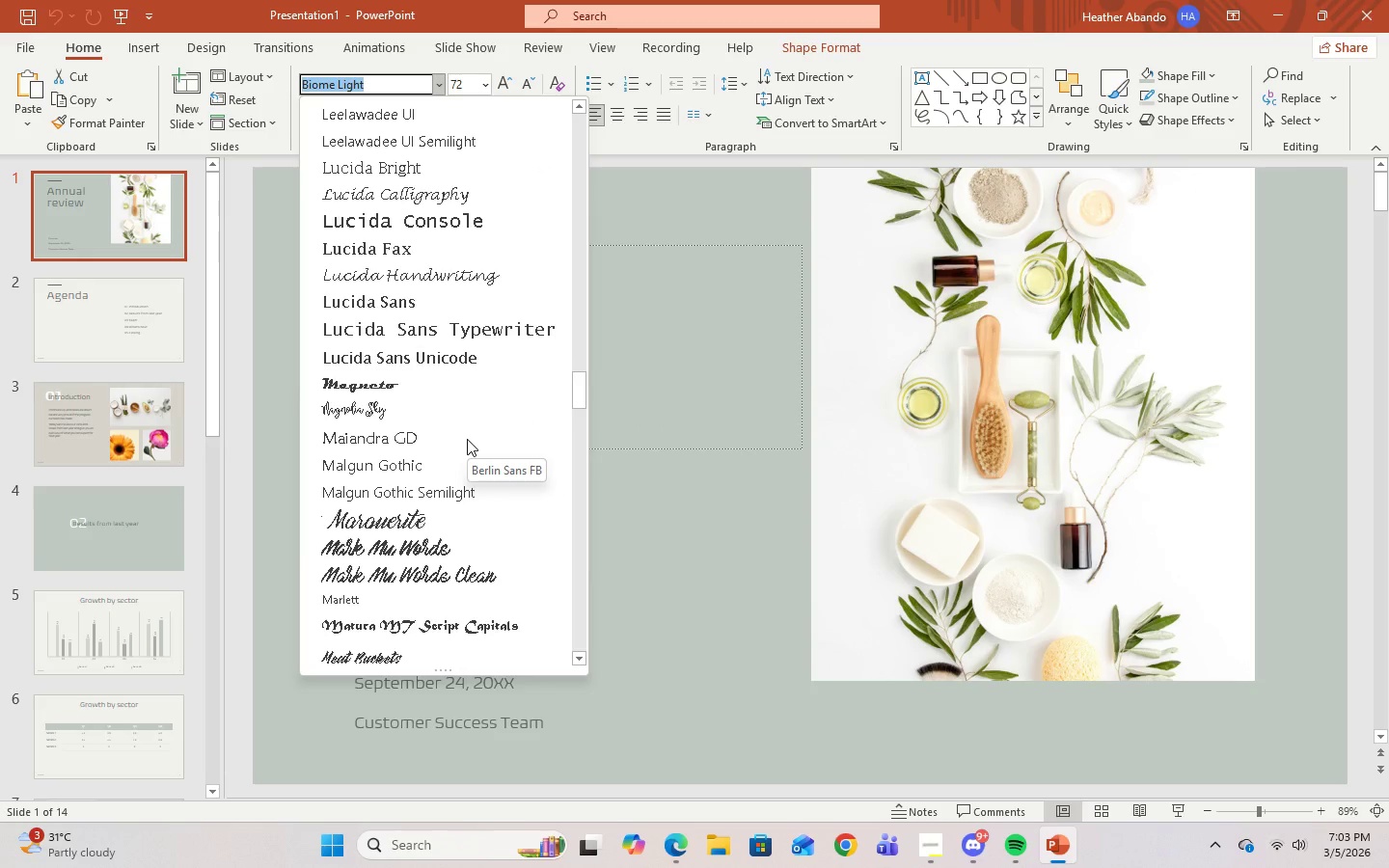 
scroll: coordinate [467, 439], scroll_direction: up, amount: 2.0
 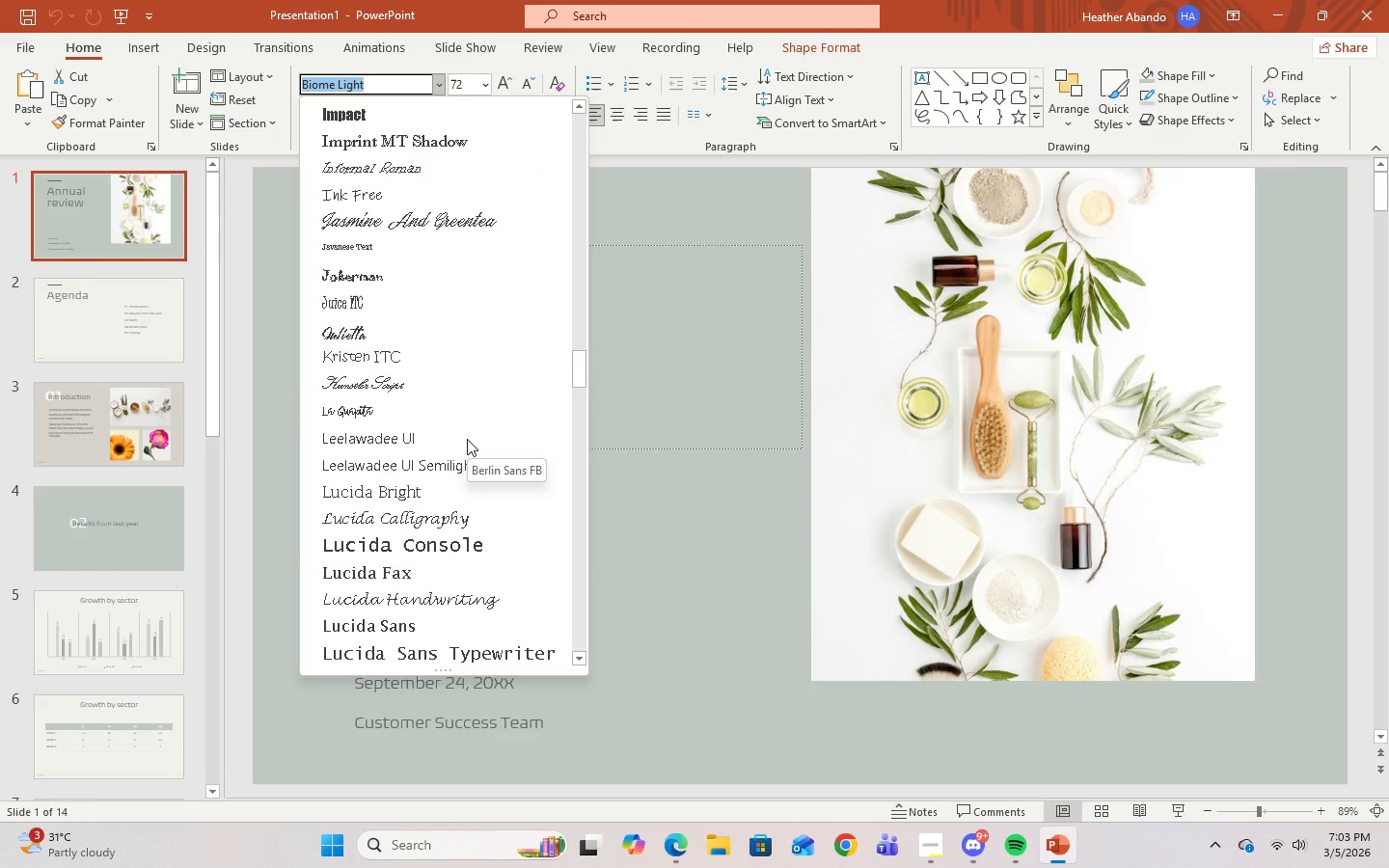 
scroll: coordinate [467, 439], scroll_direction: down, amount: 44.0
 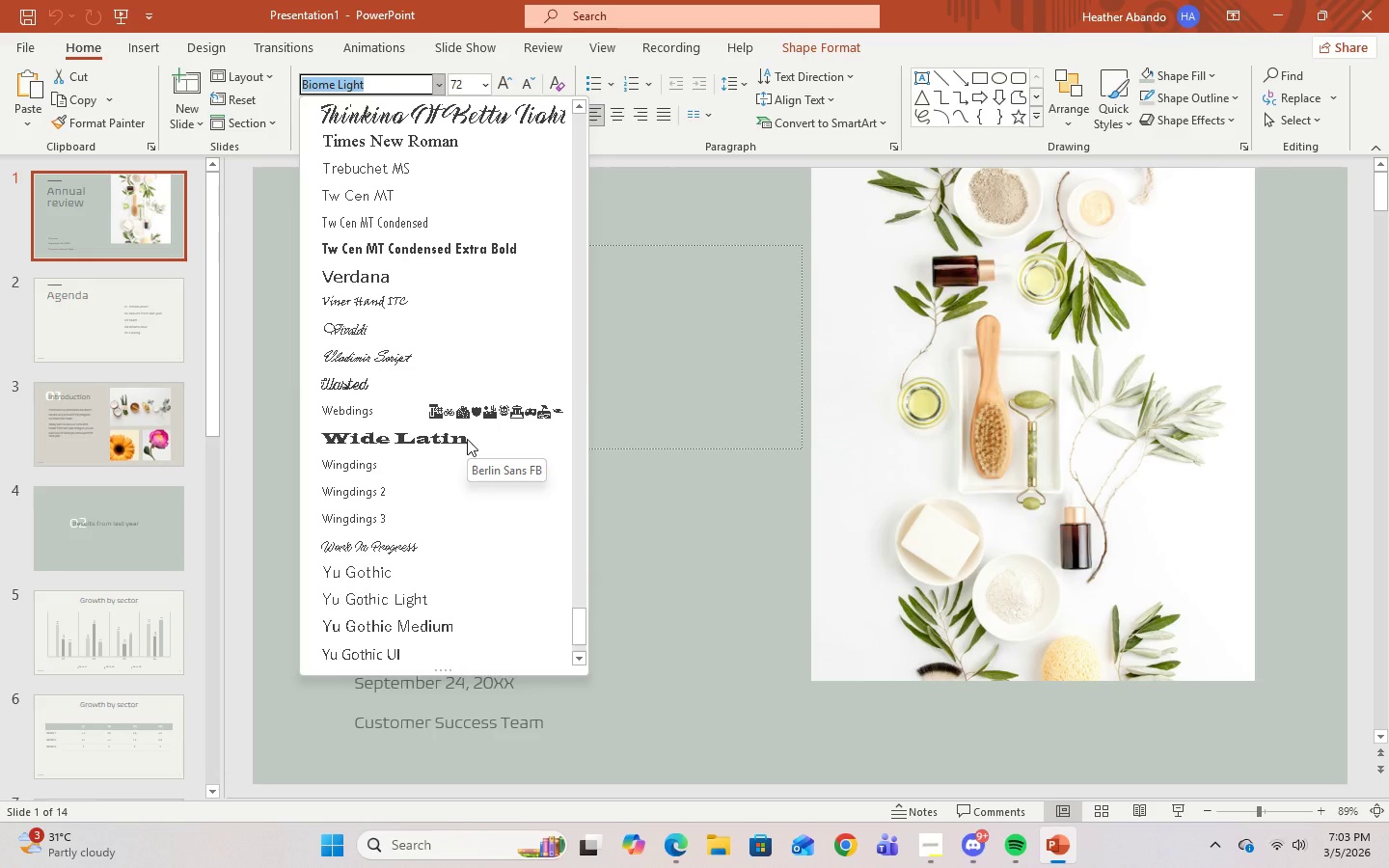 
scroll: coordinate [467, 438], scroll_direction: up, amount: 10.0
 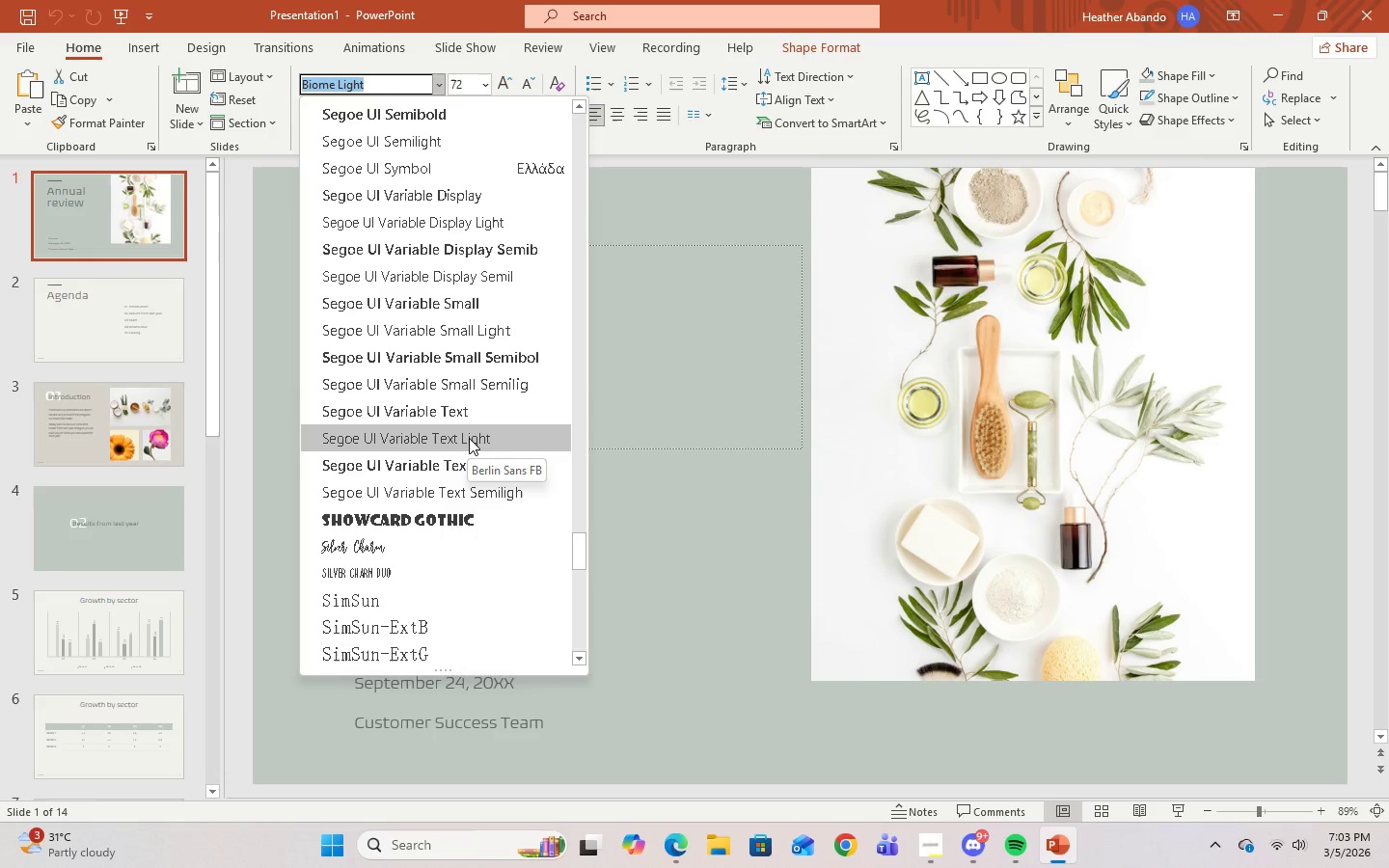 
type(Lato)
 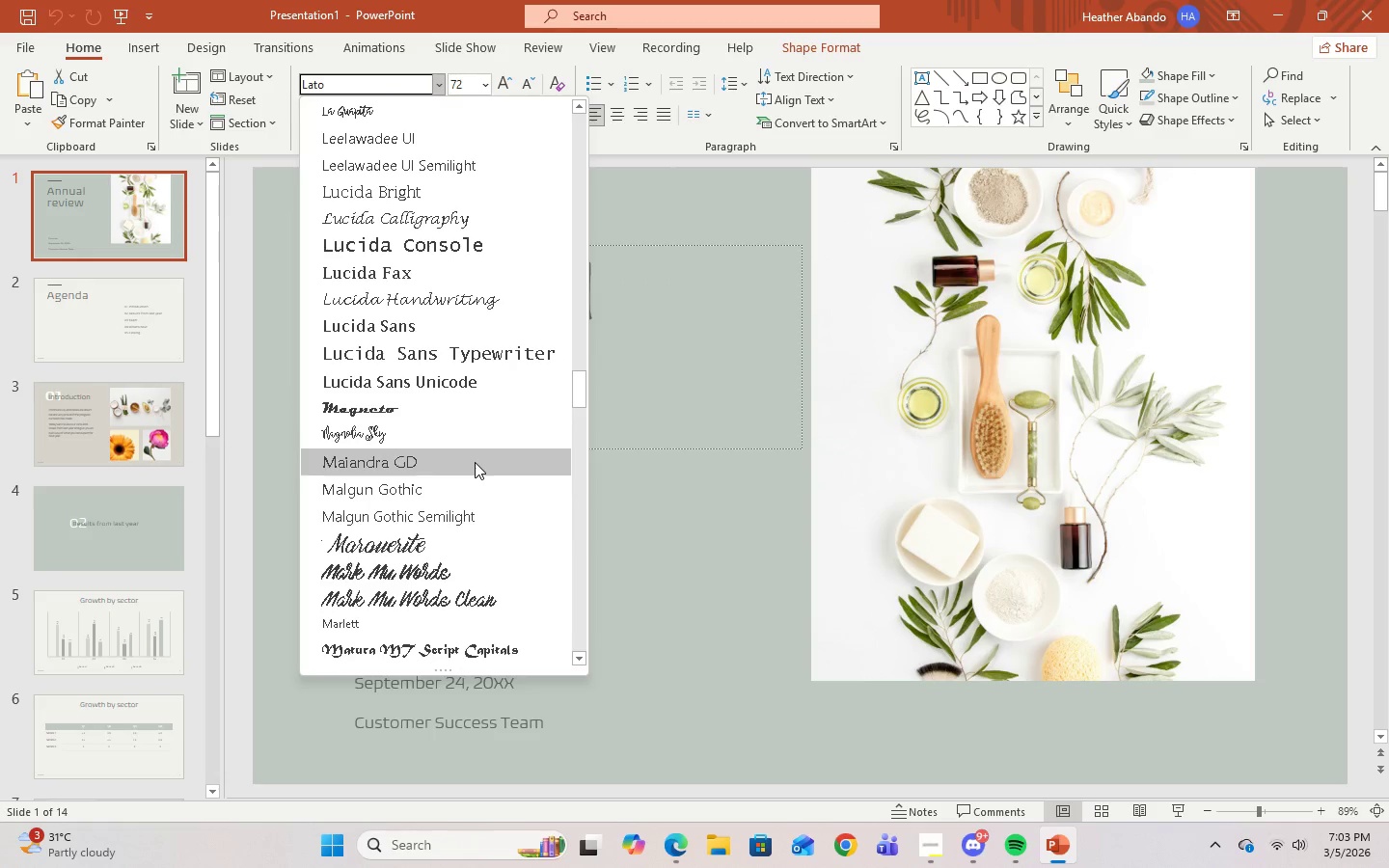 
key(Space)
 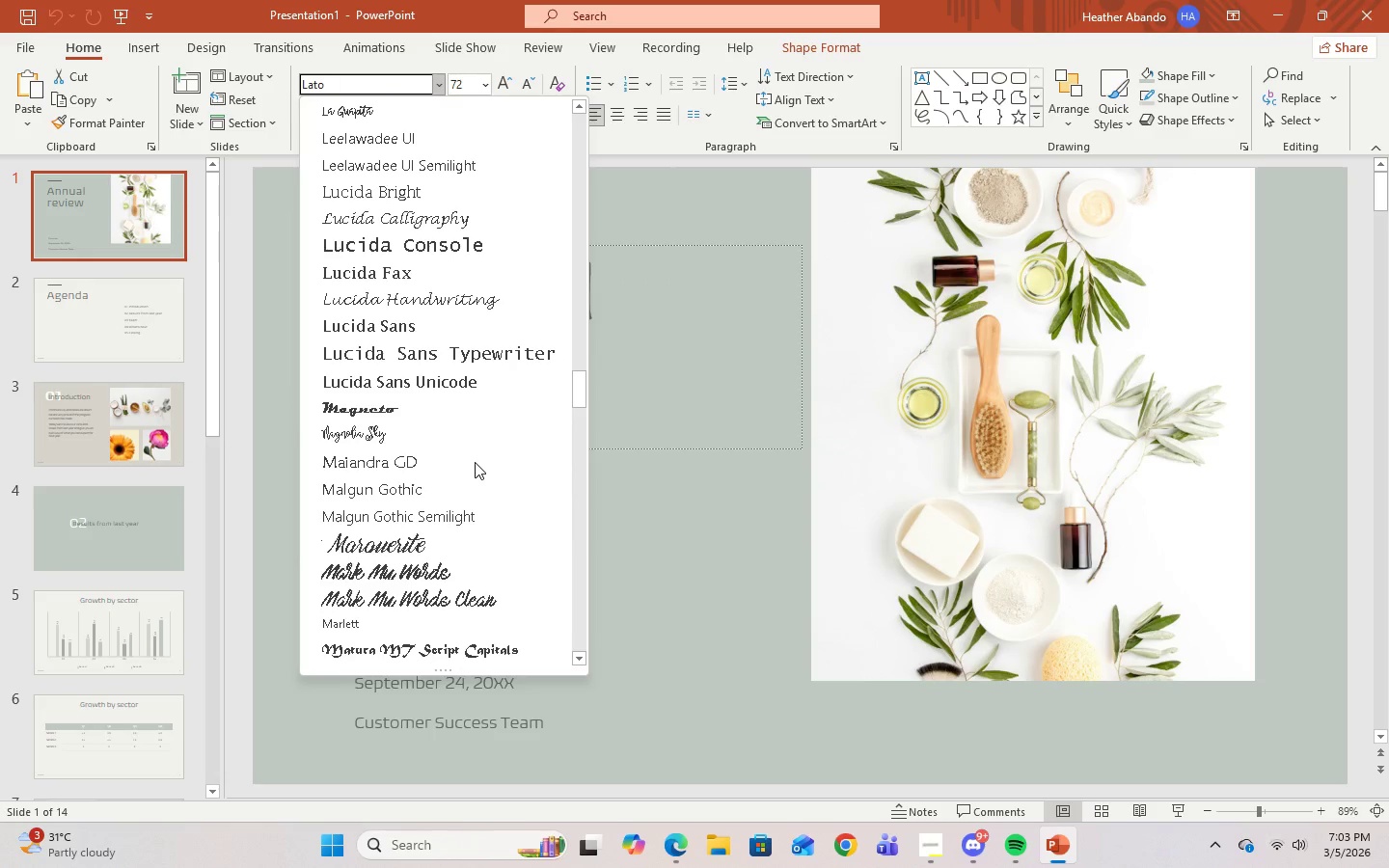 
scroll: coordinate [475, 462], scroll_direction: up, amount: 3.0
 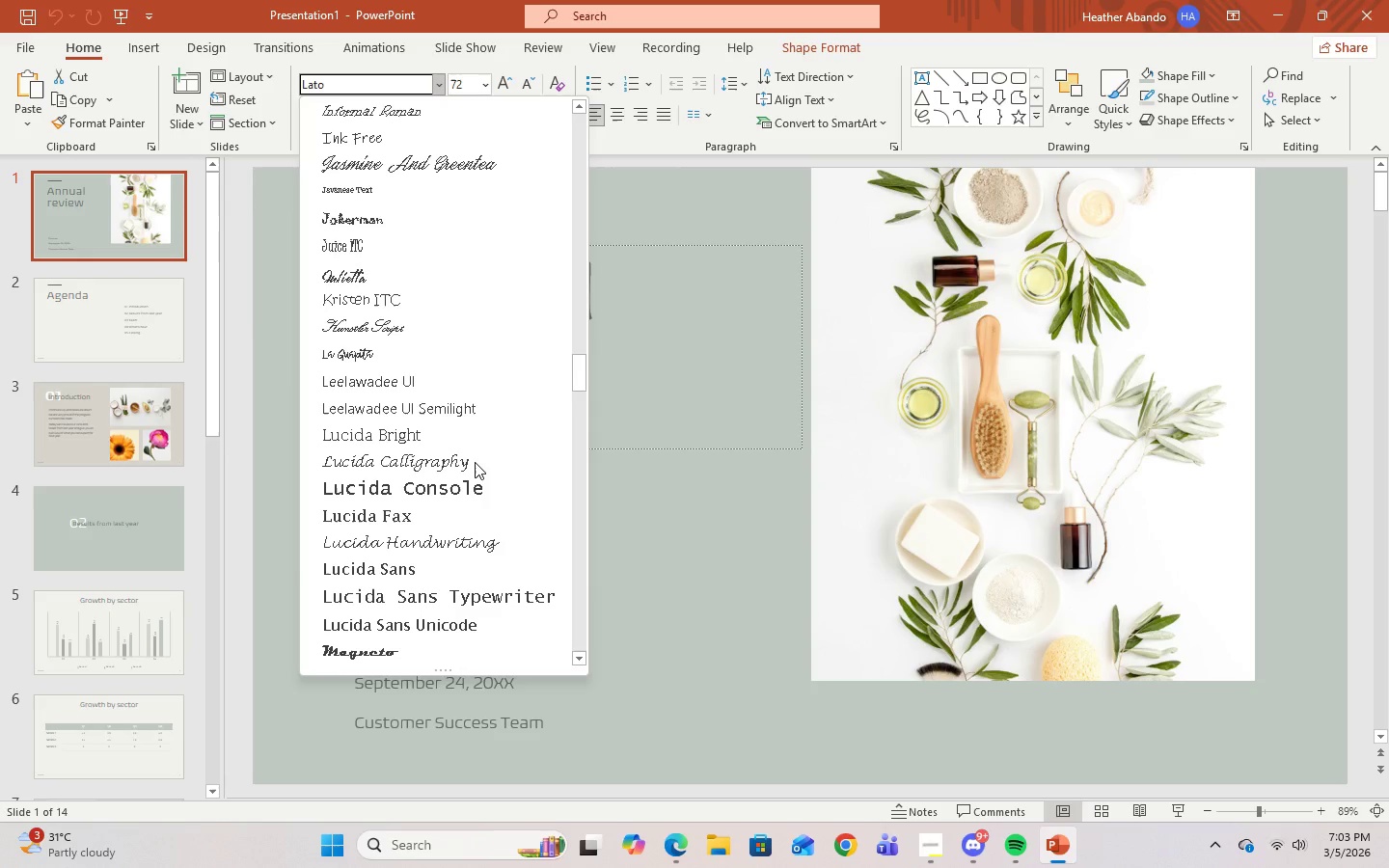 
key(Enter)
 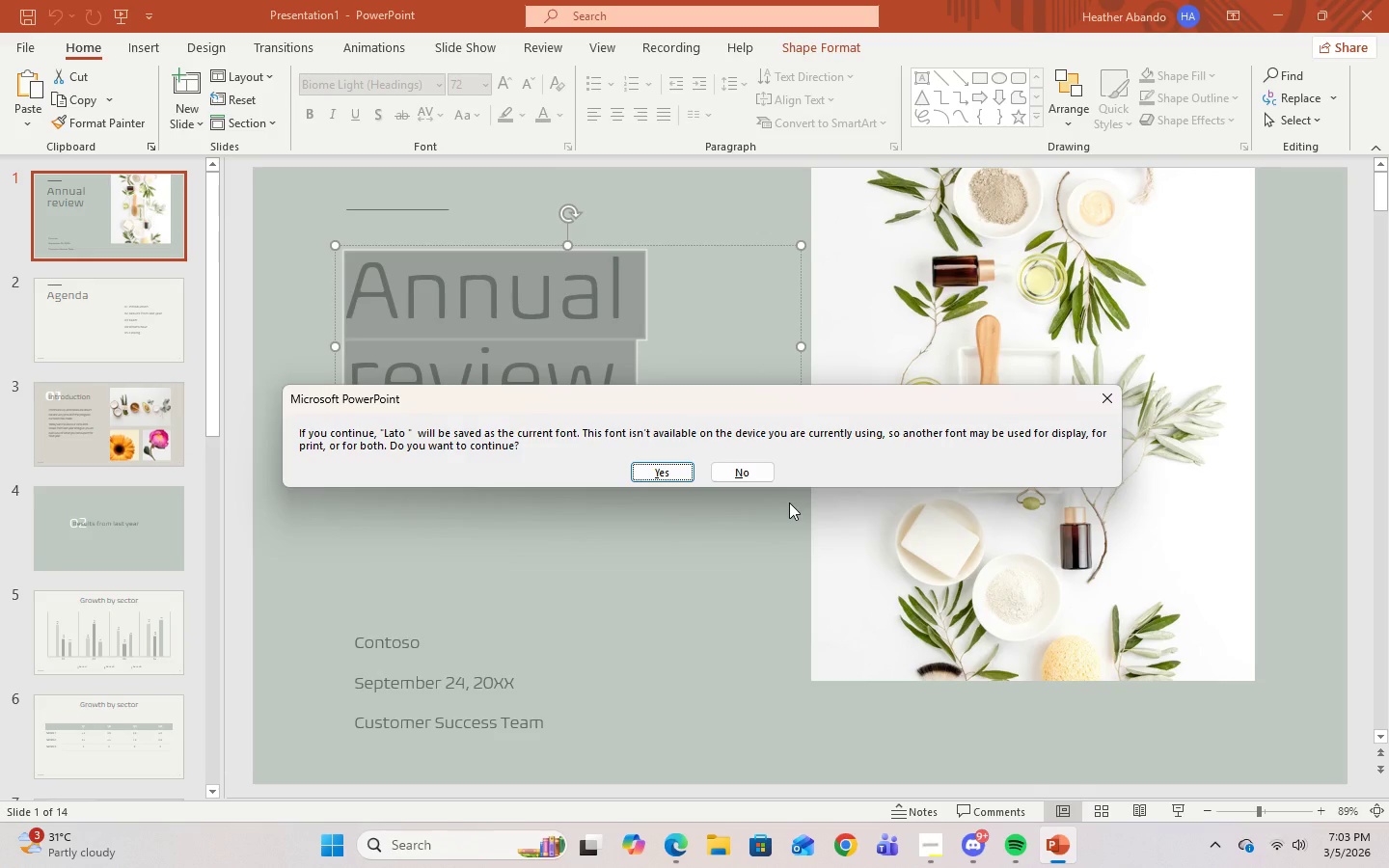 
wait(6.34)
 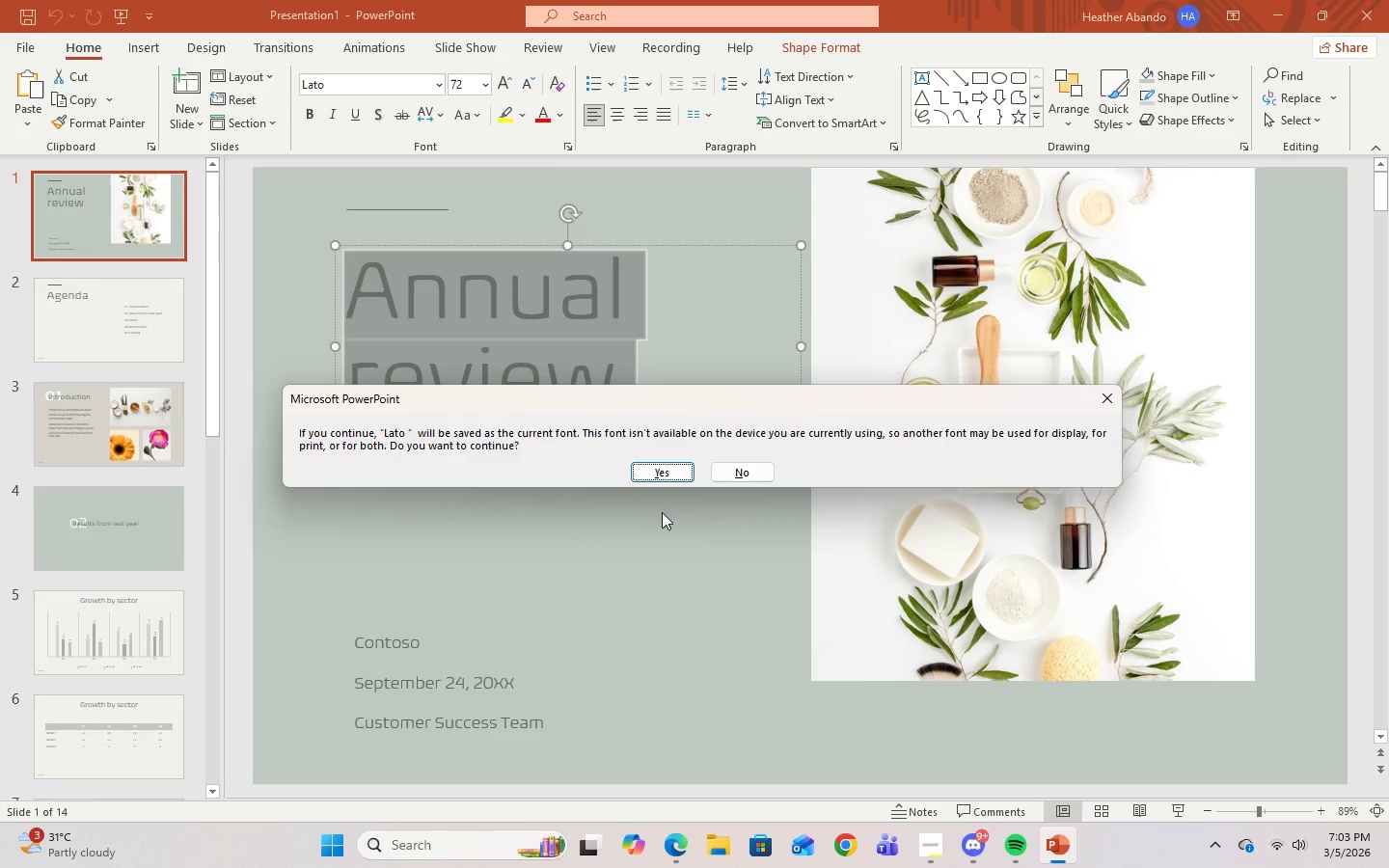 
left_click([678, 475])
 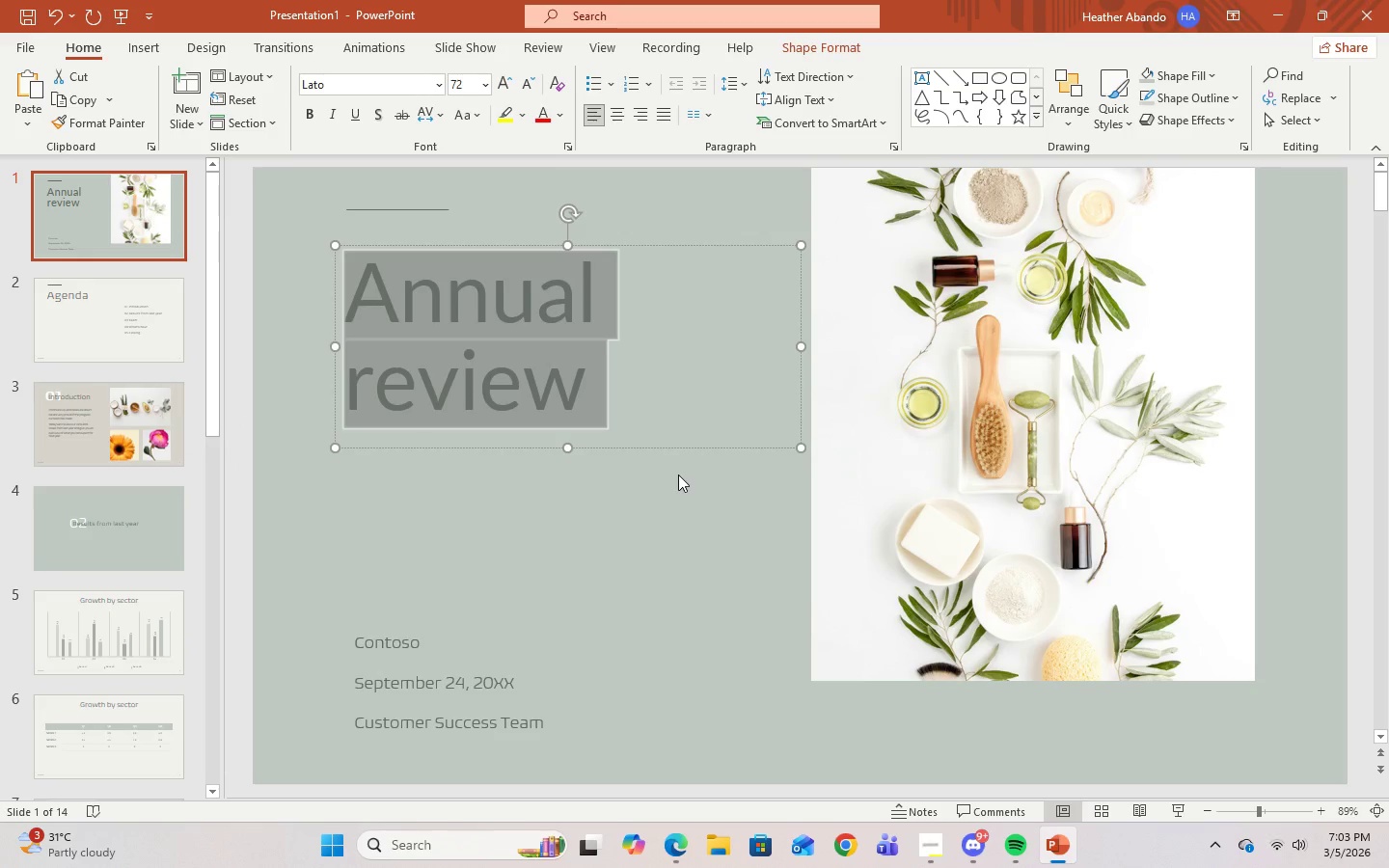 
left_click([636, 398])
 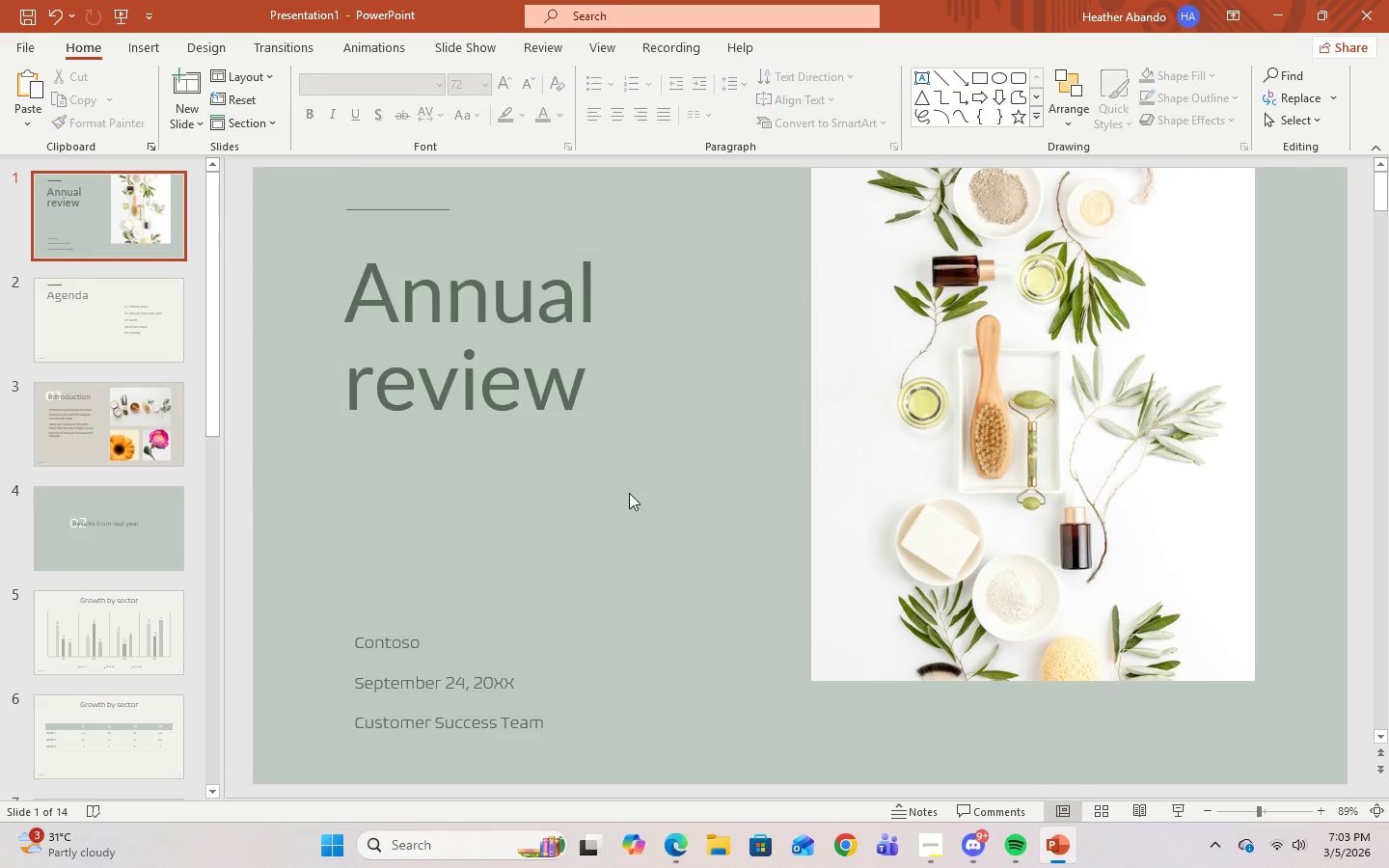 
double_click([584, 398])
 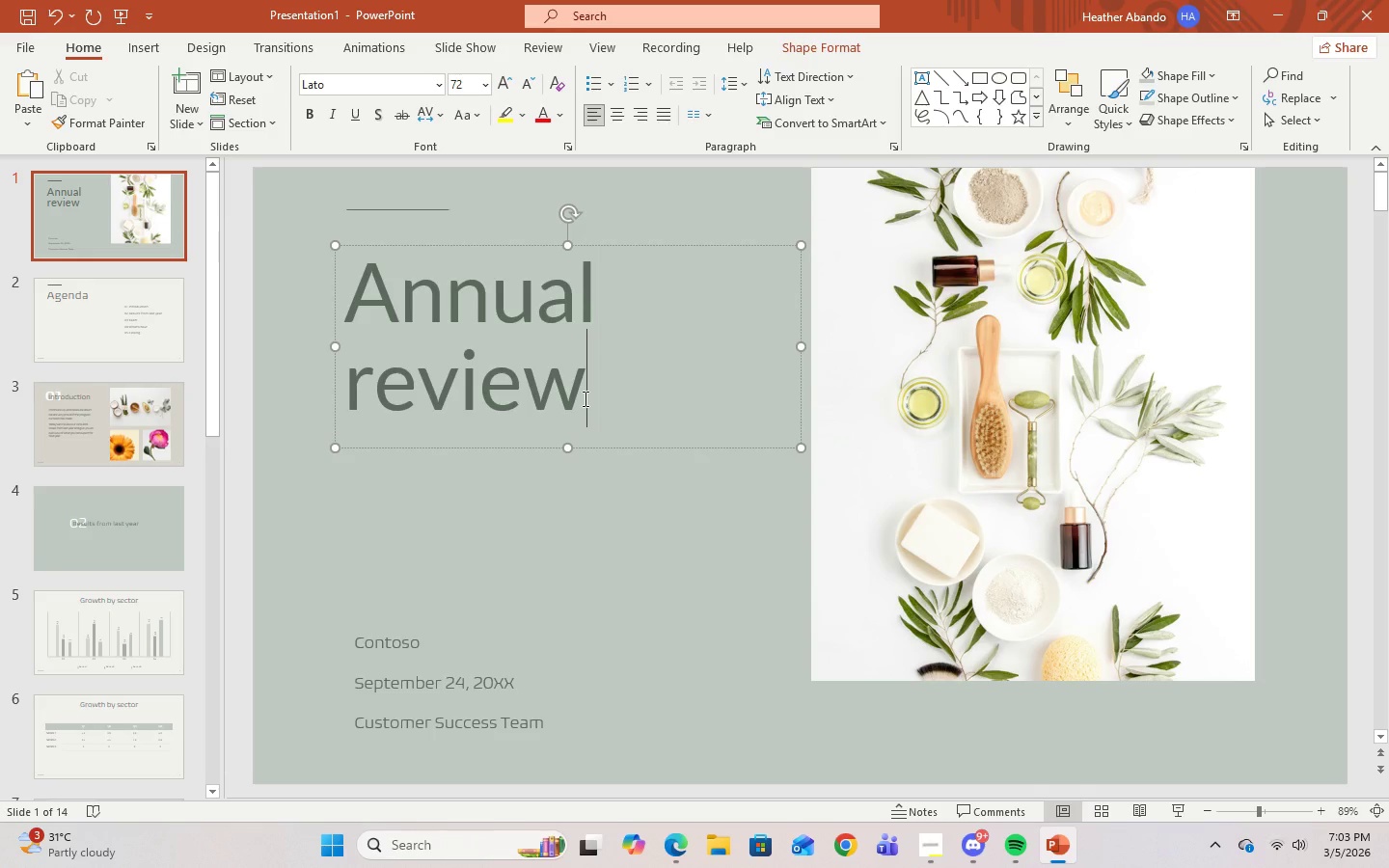 
left_click_drag(start_coordinate=[584, 398], to_coordinate=[332, 264])
 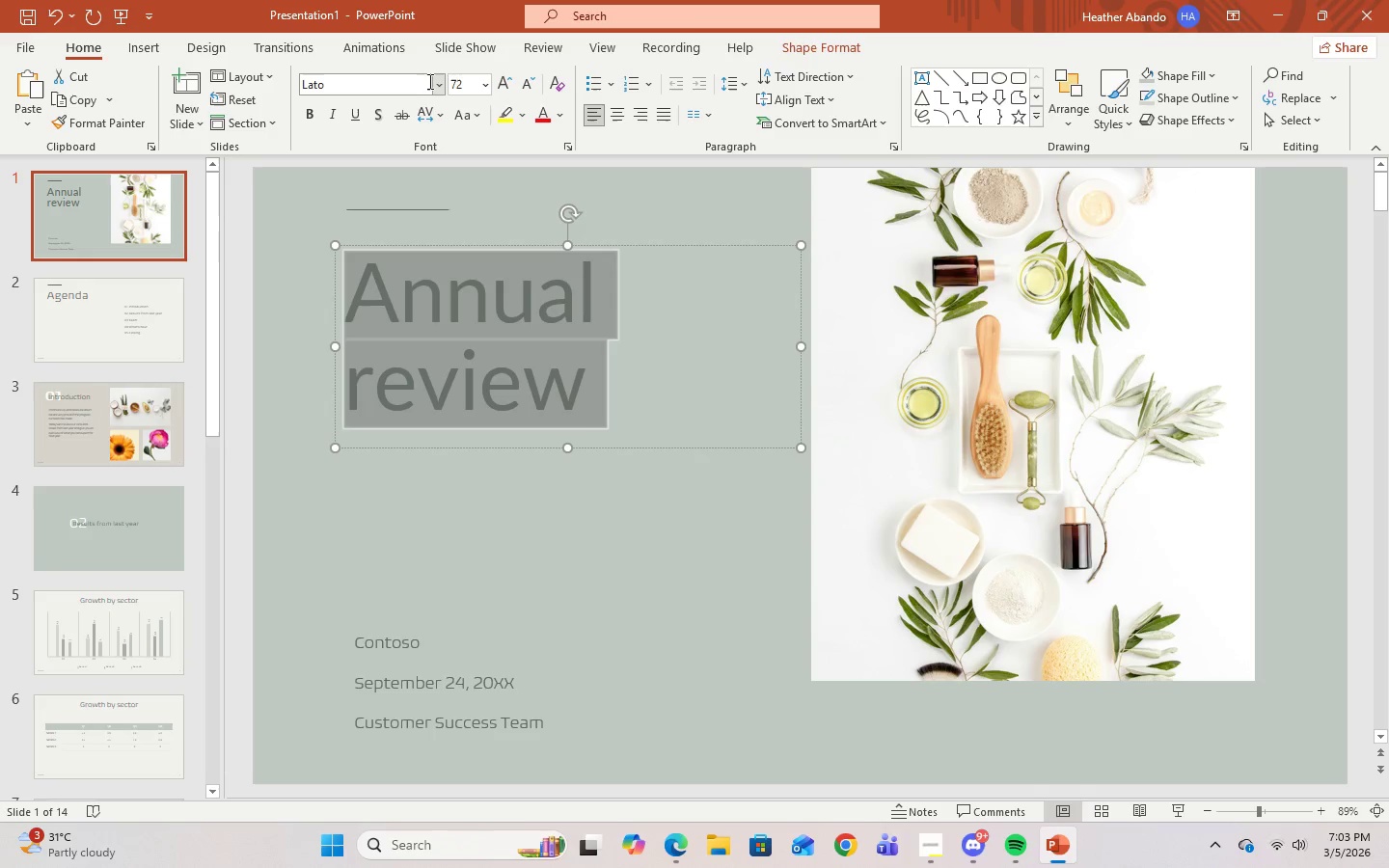 
left_click([438, 83])
 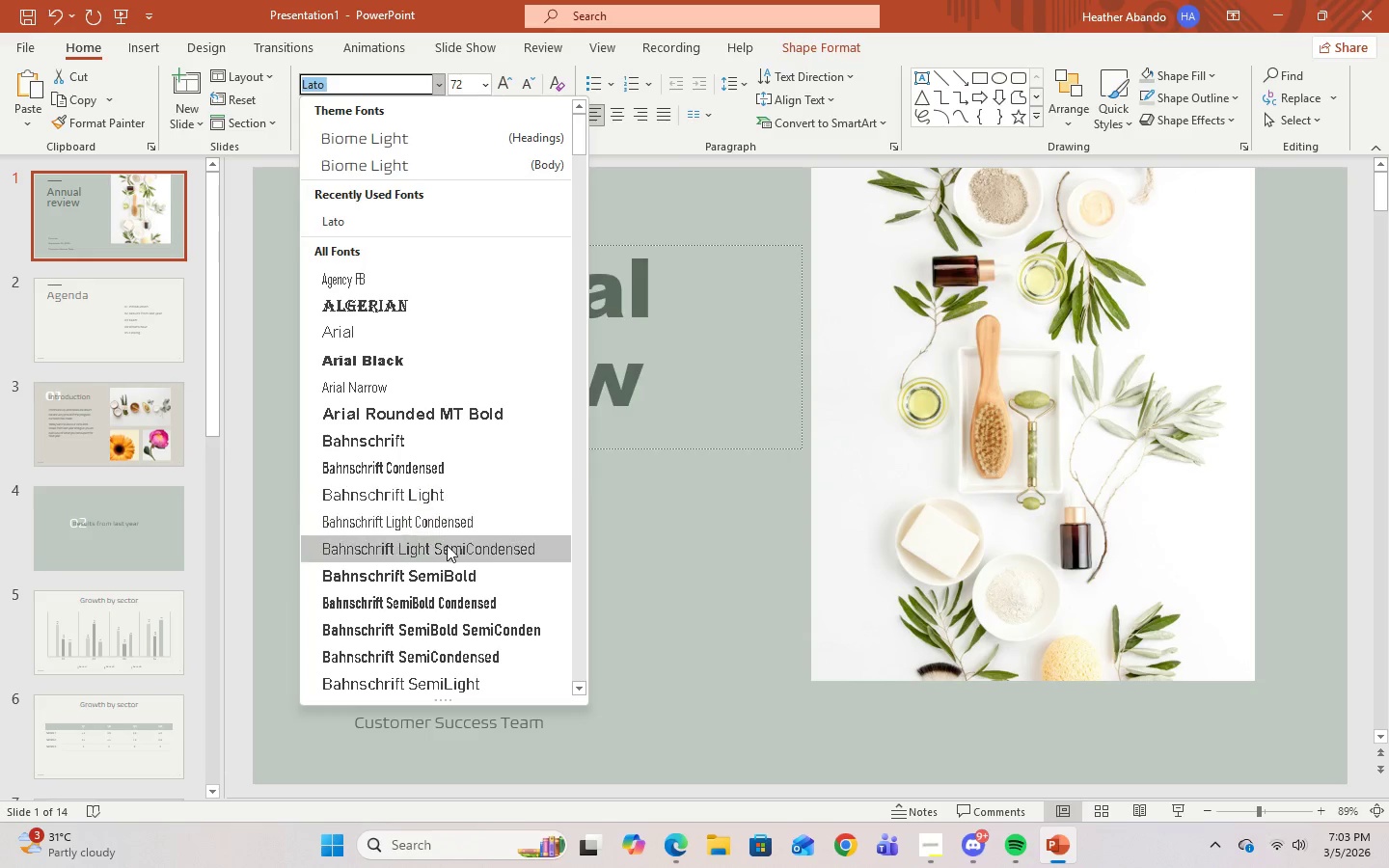 
wait(5.72)
 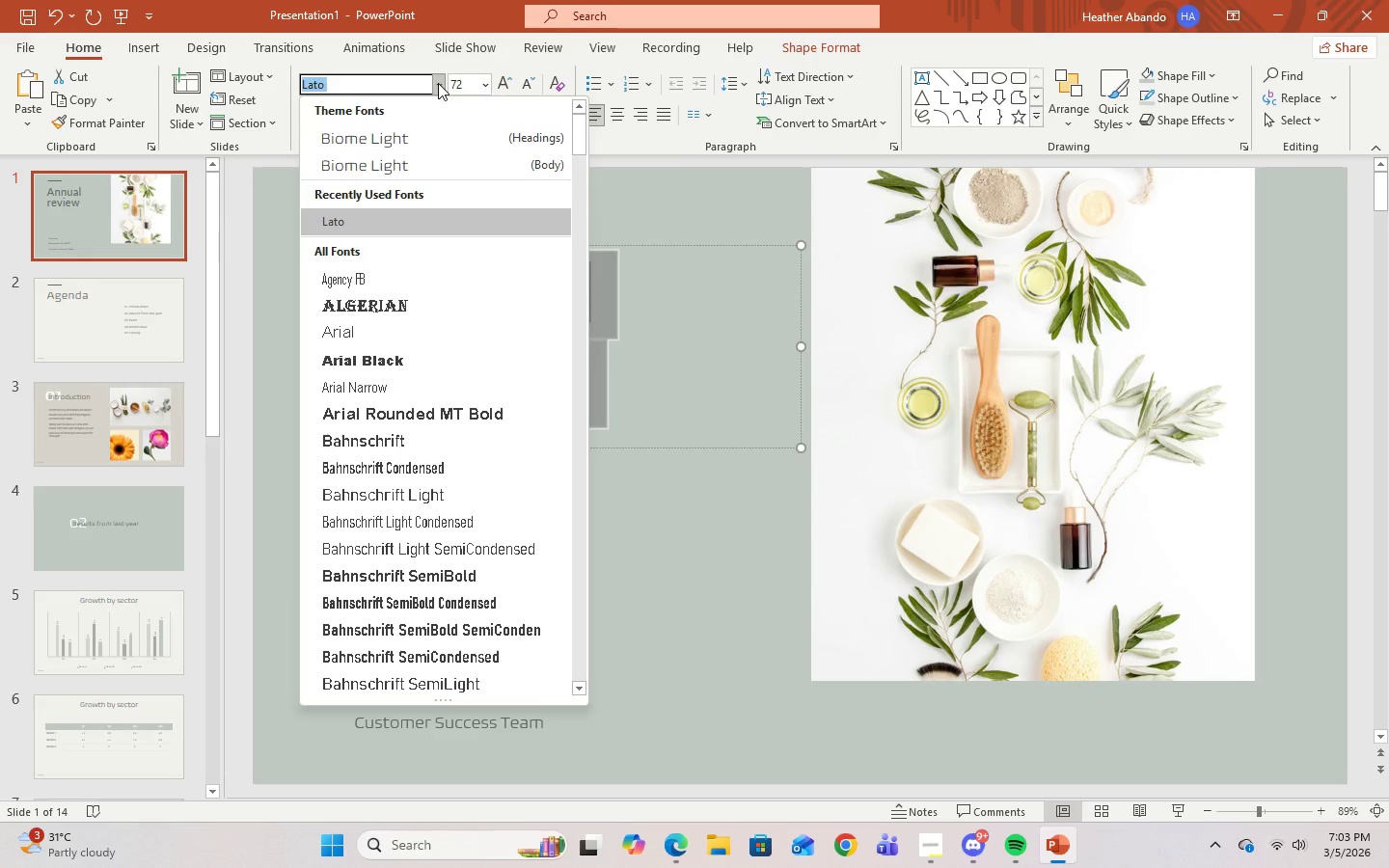 
type(mon)
 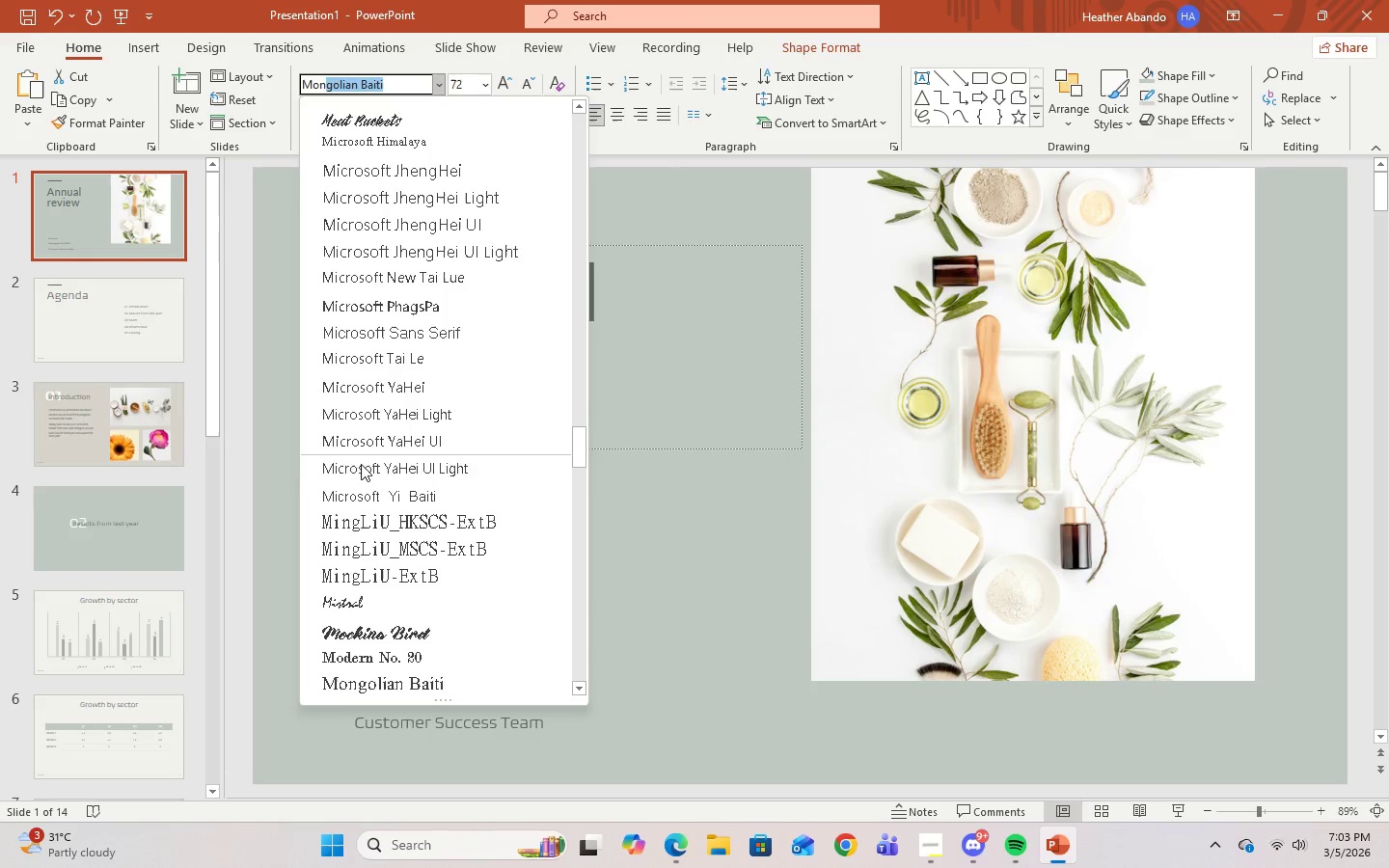 
scroll: coordinate [427, 508], scroll_direction: down, amount: 2.0
 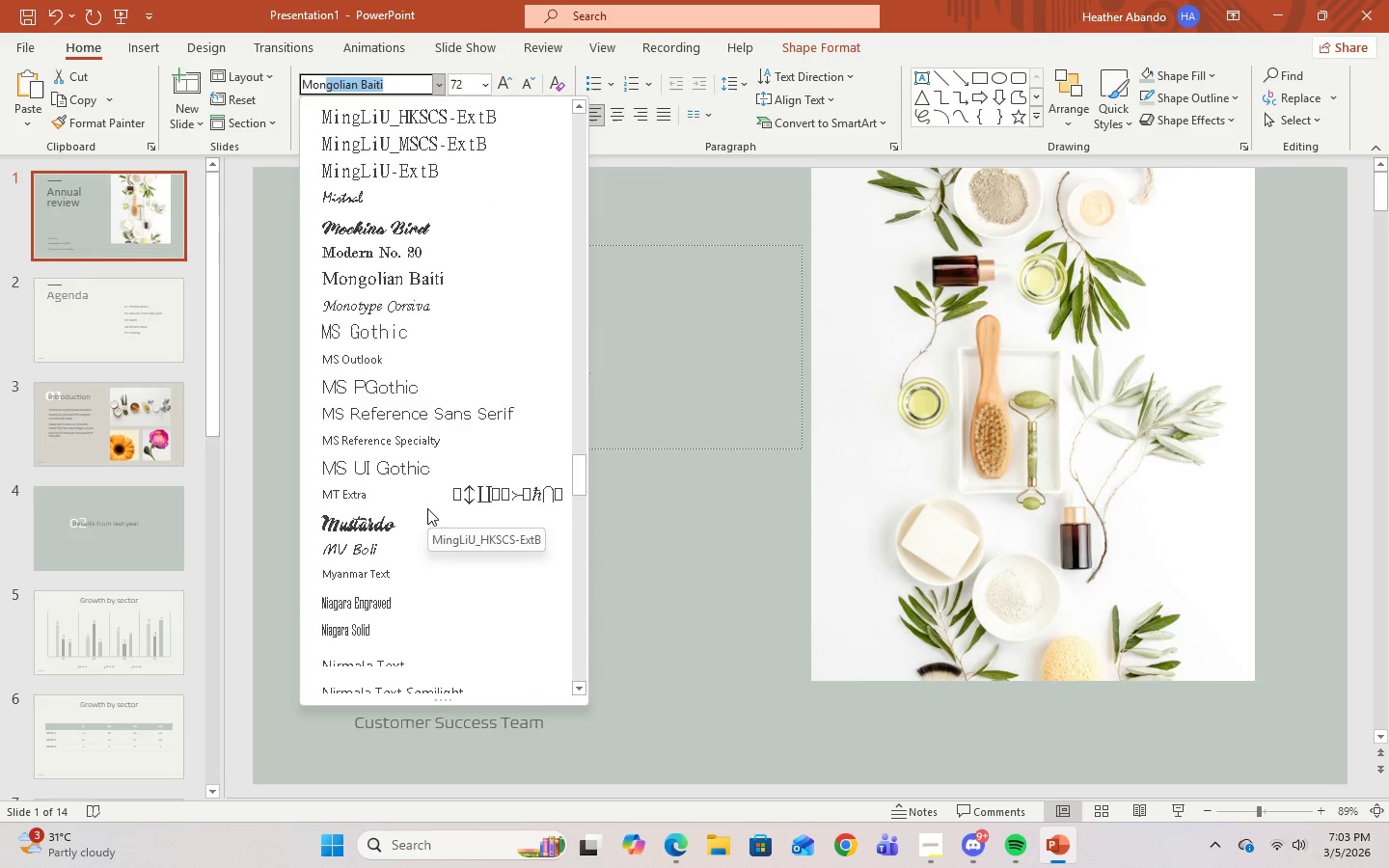 
scroll: coordinate [441, 461], scroll_direction: up, amount: 12.0
 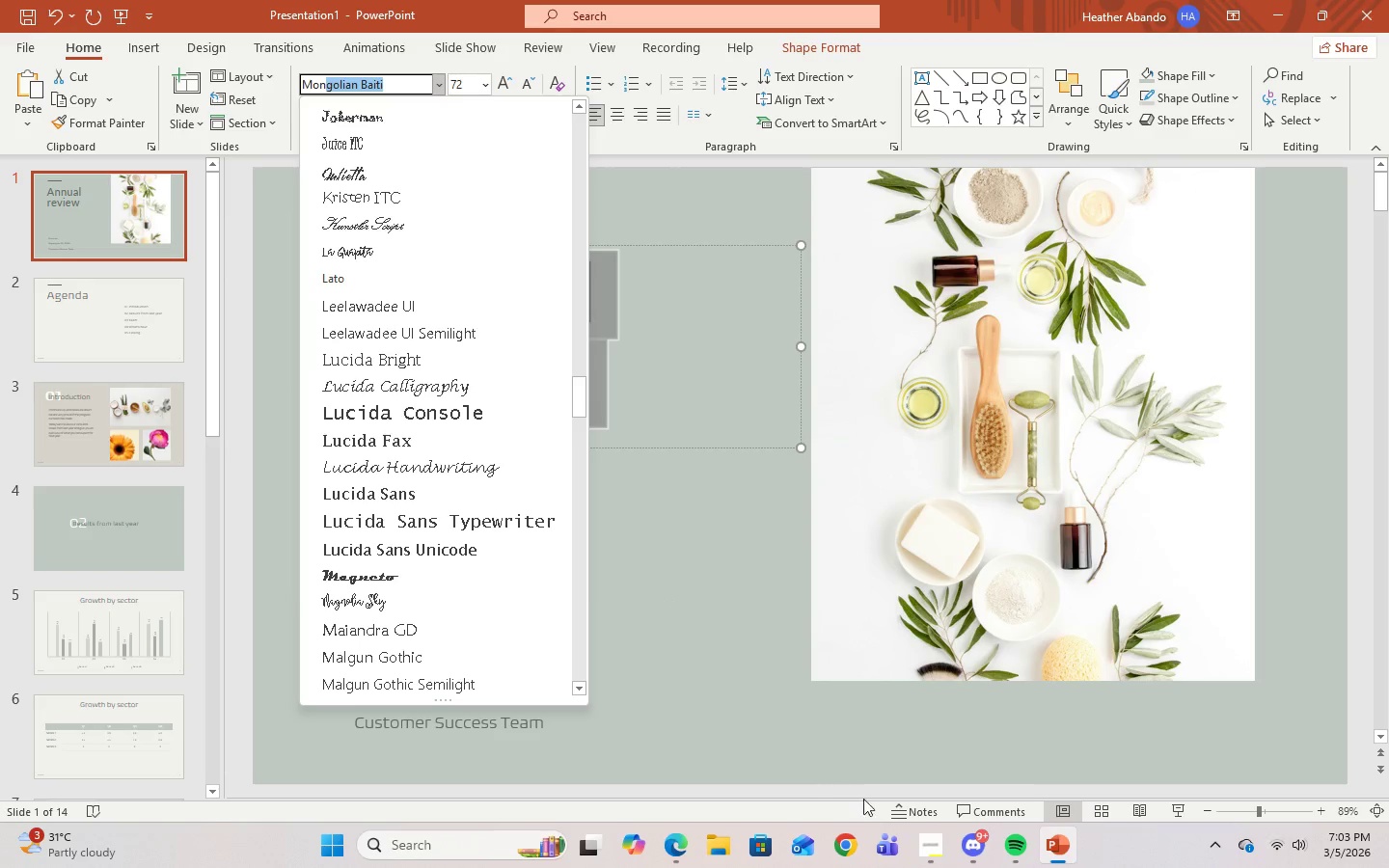 
left_click([934, 848])